 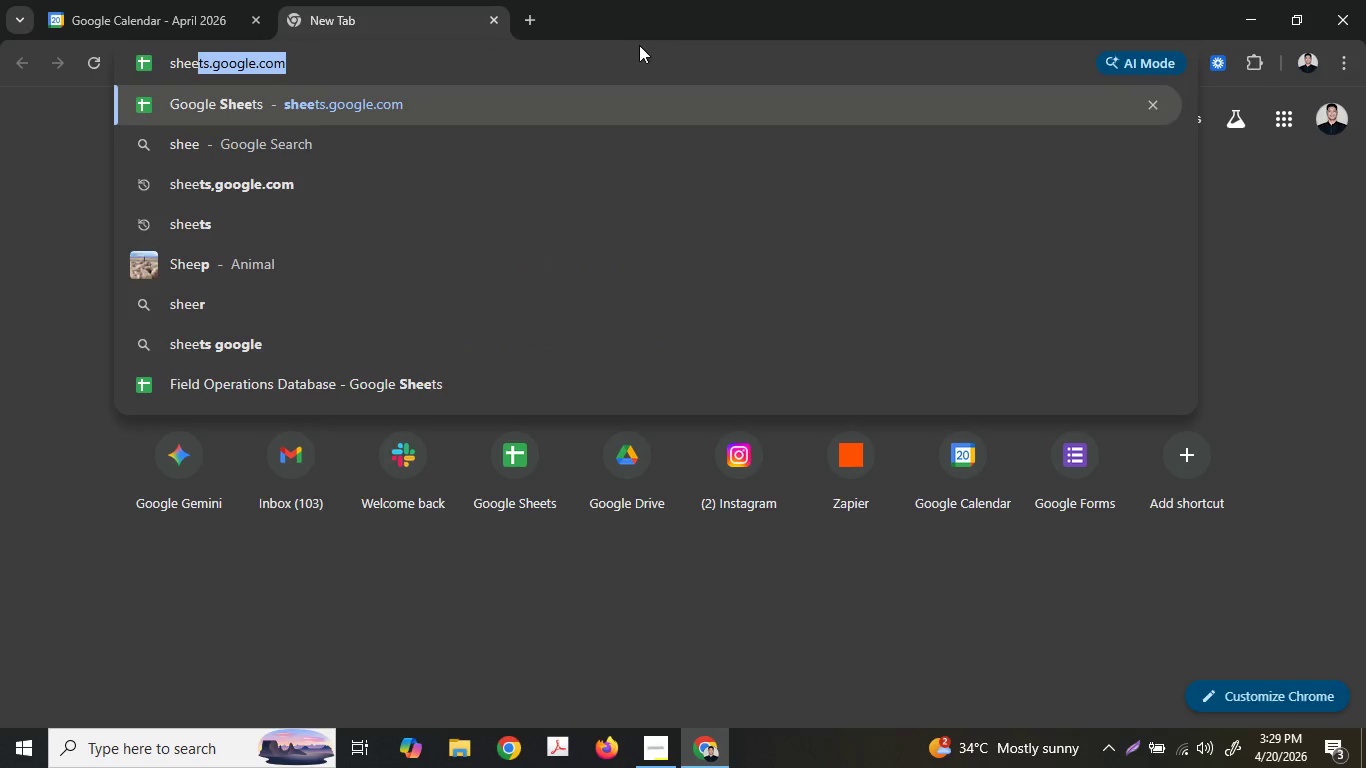 
key(Enter)
 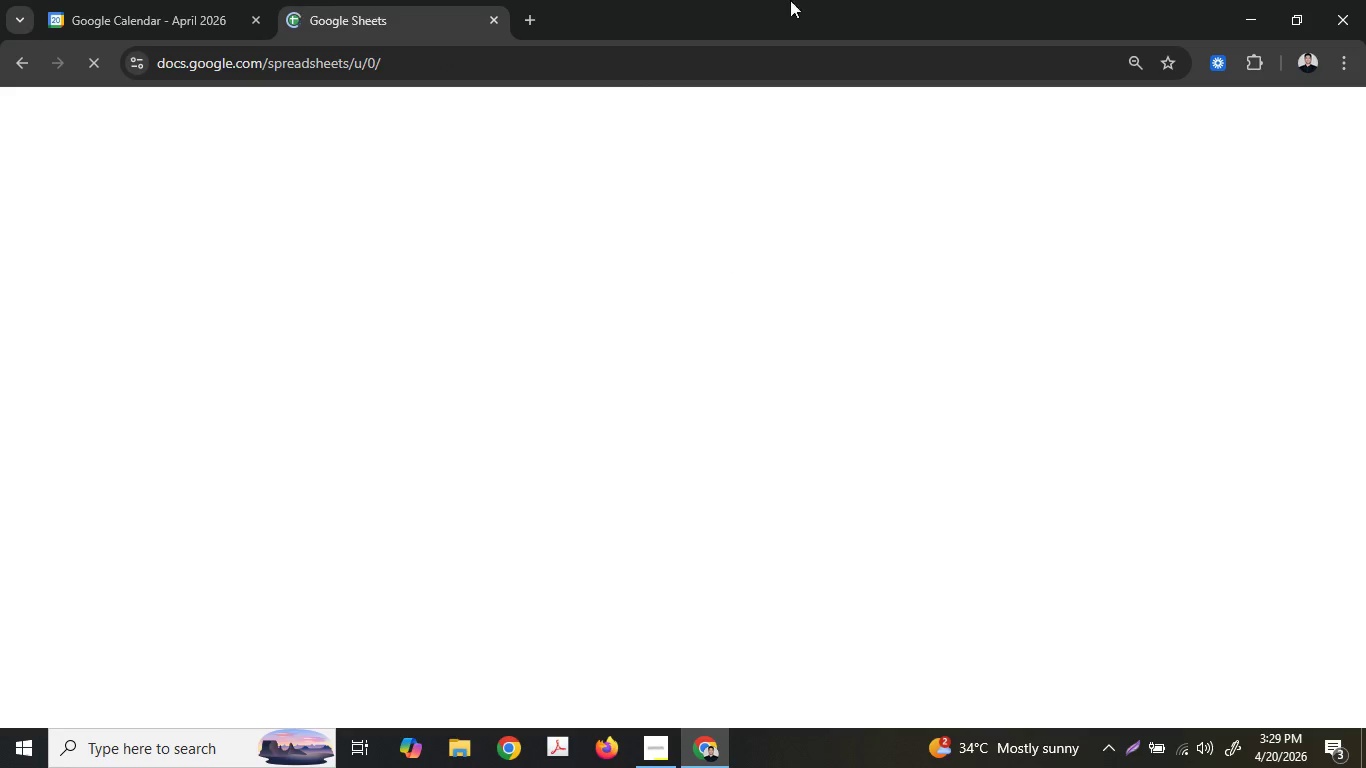 
left_click_drag(start_coordinate=[815, 0], to_coordinate=[764, 0])
 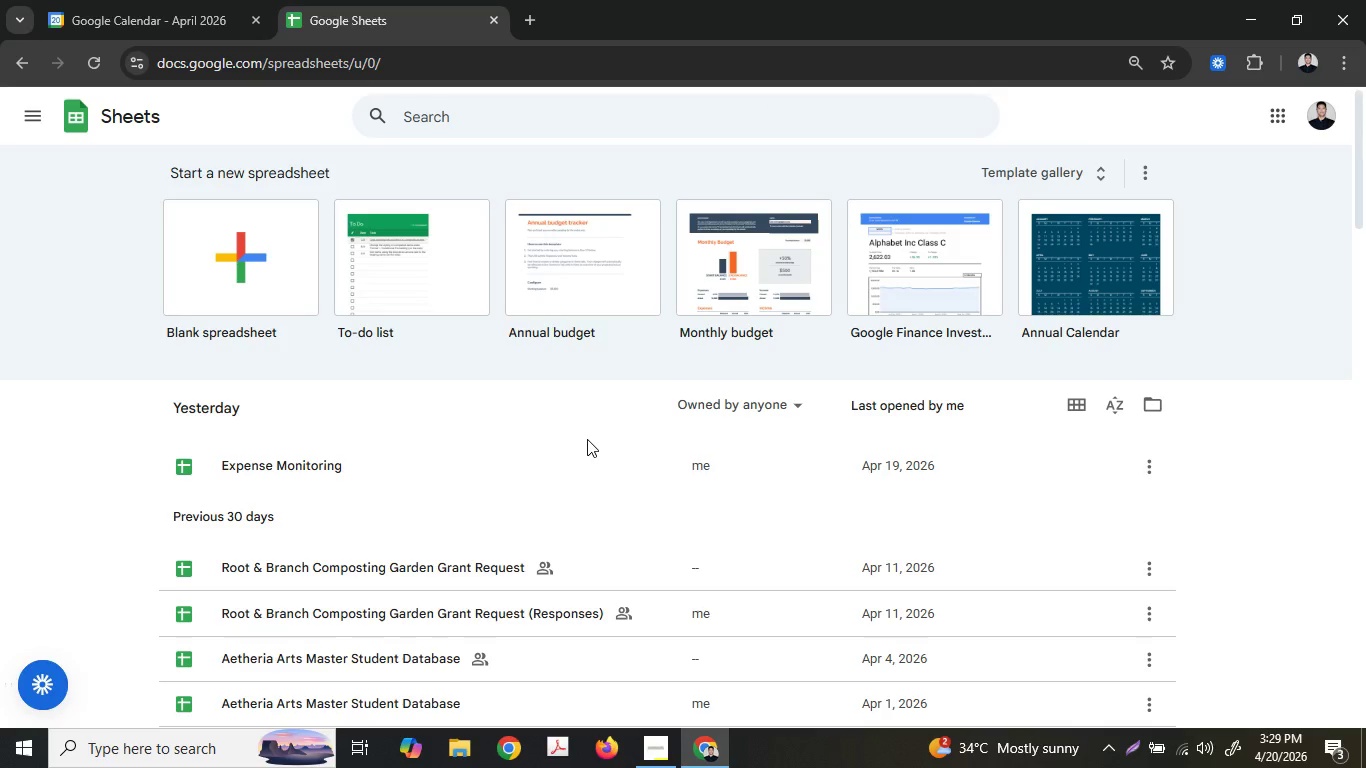 
double_click([1323, 117])
 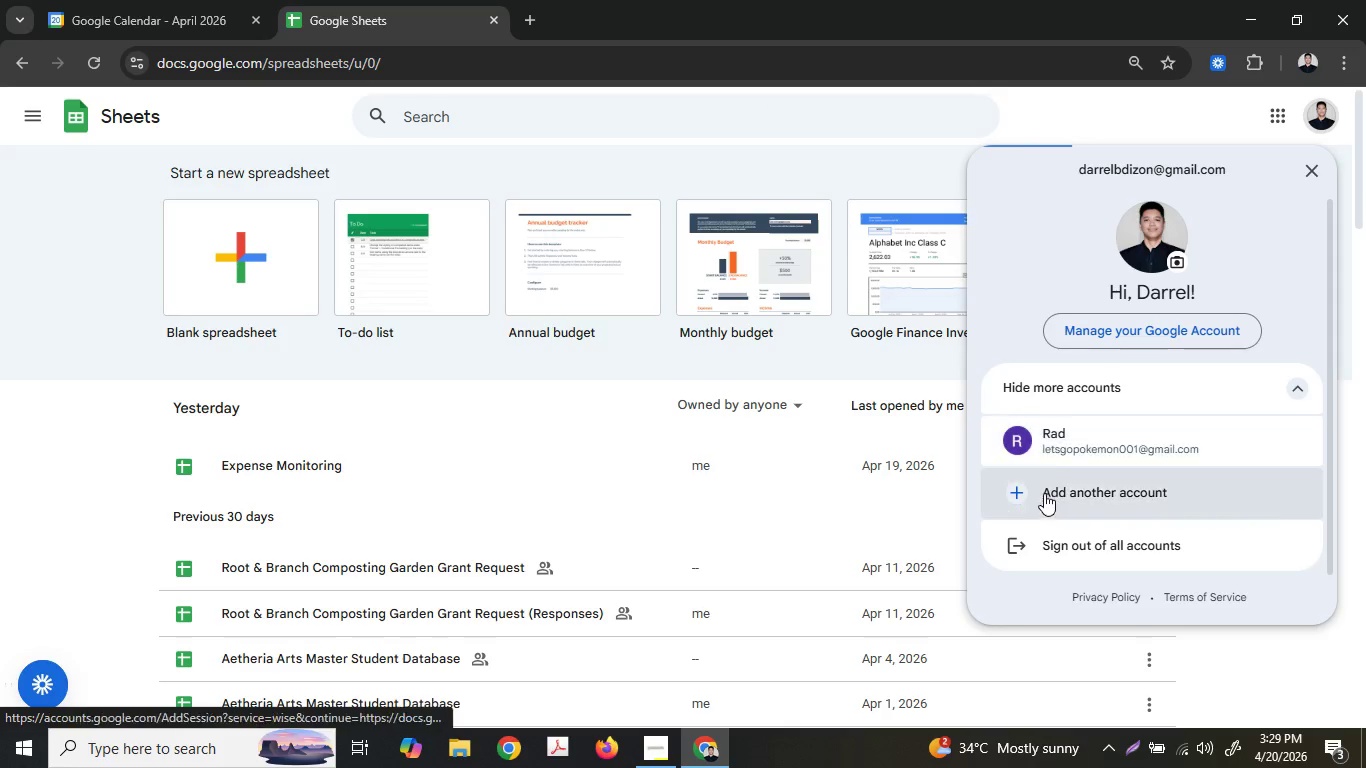 
left_click([1052, 461])
 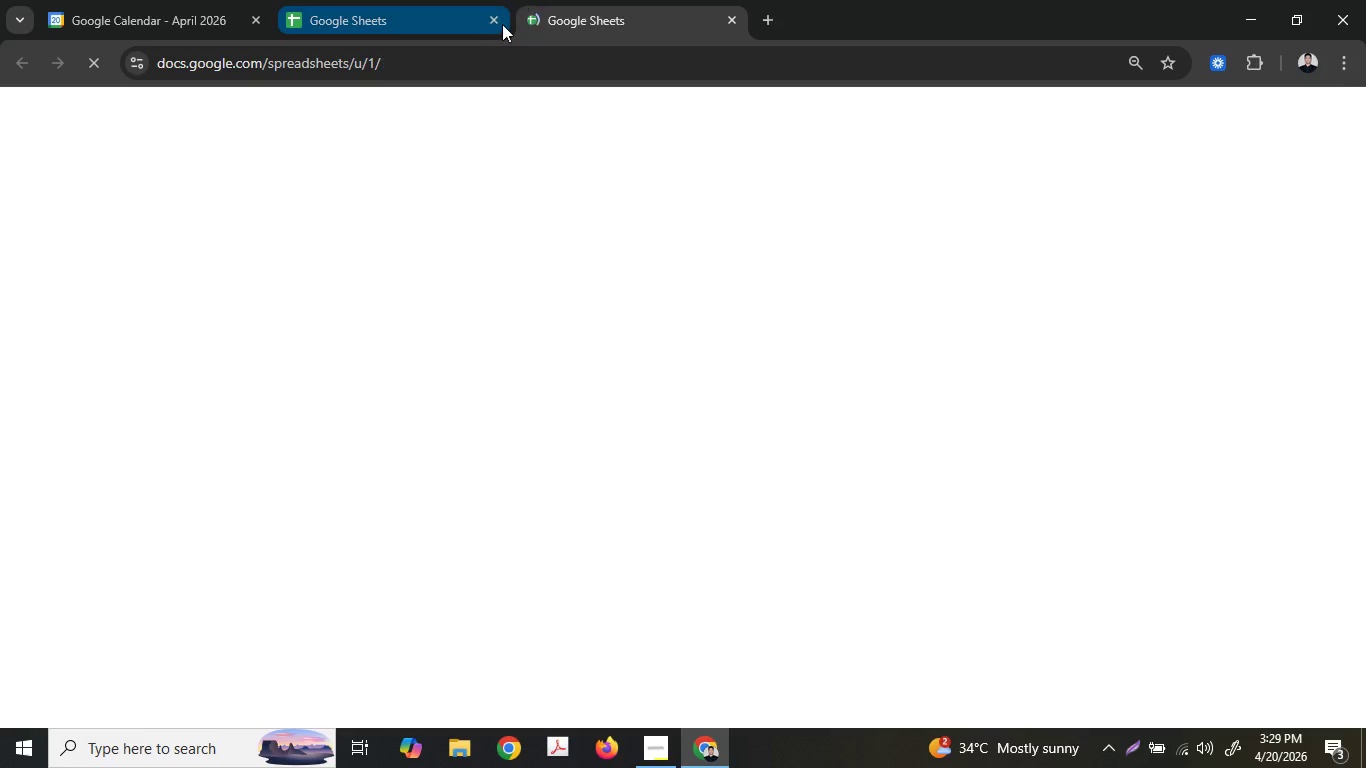 
left_click([500, 24])
 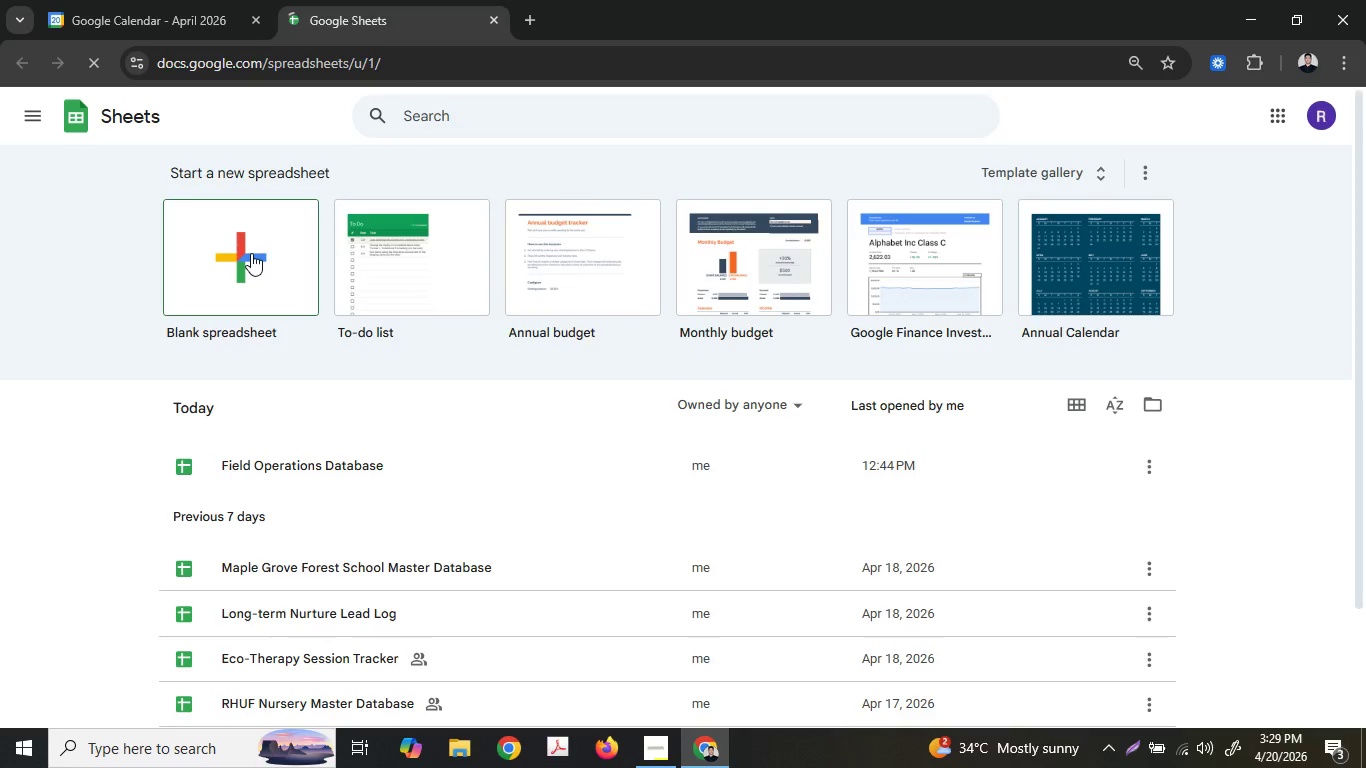 
left_click([251, 253])
 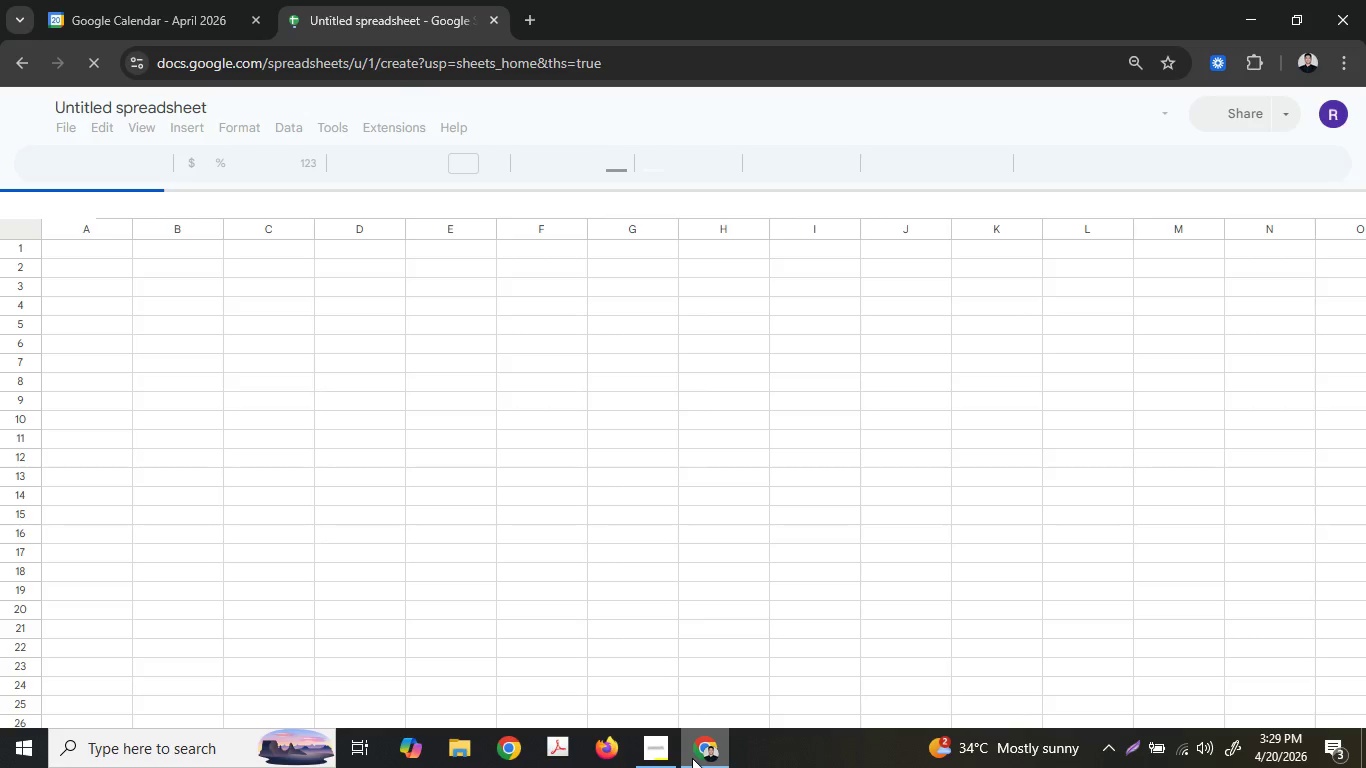 
left_click([666, 751])